 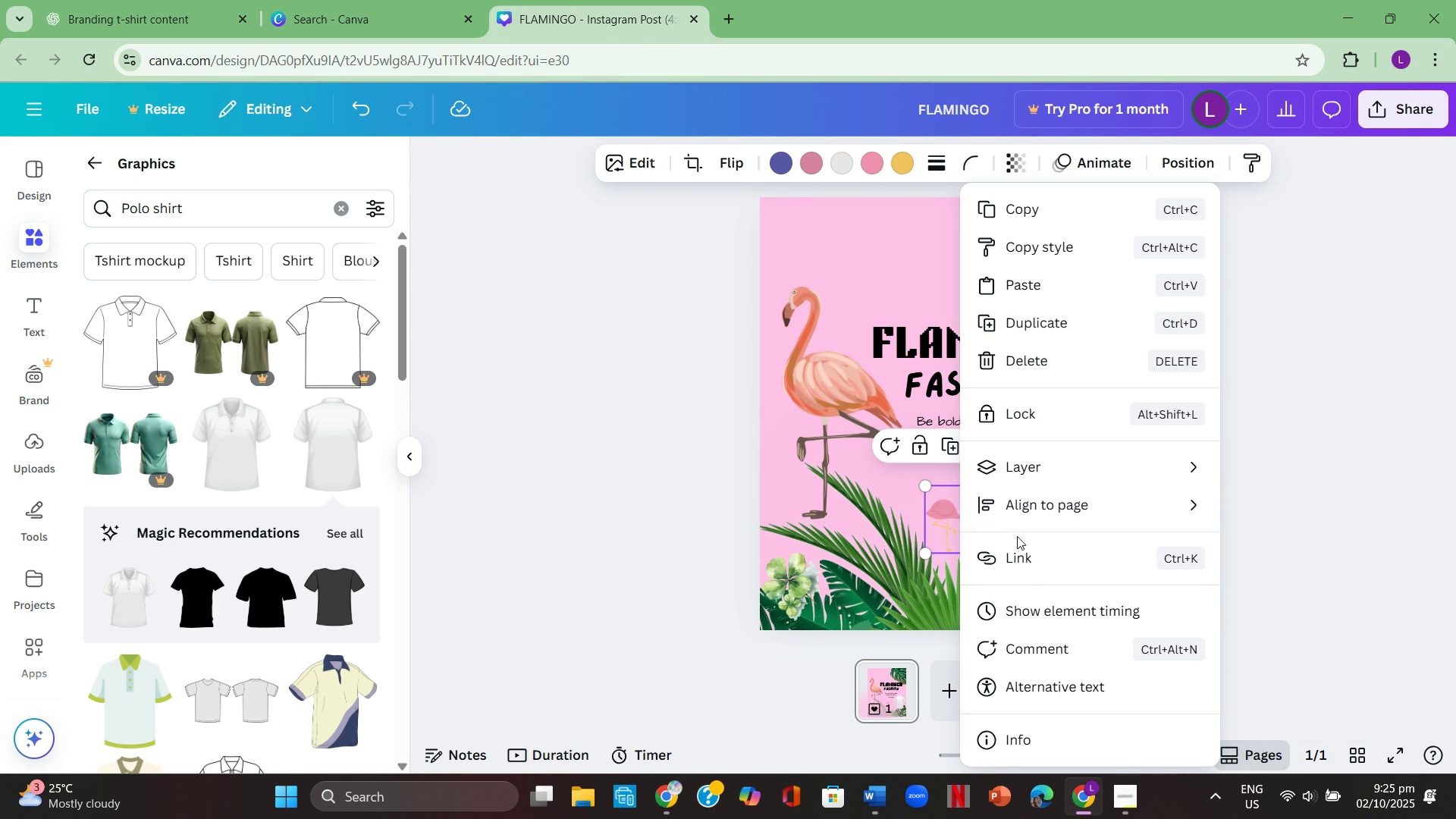 
left_click([907, 522])
 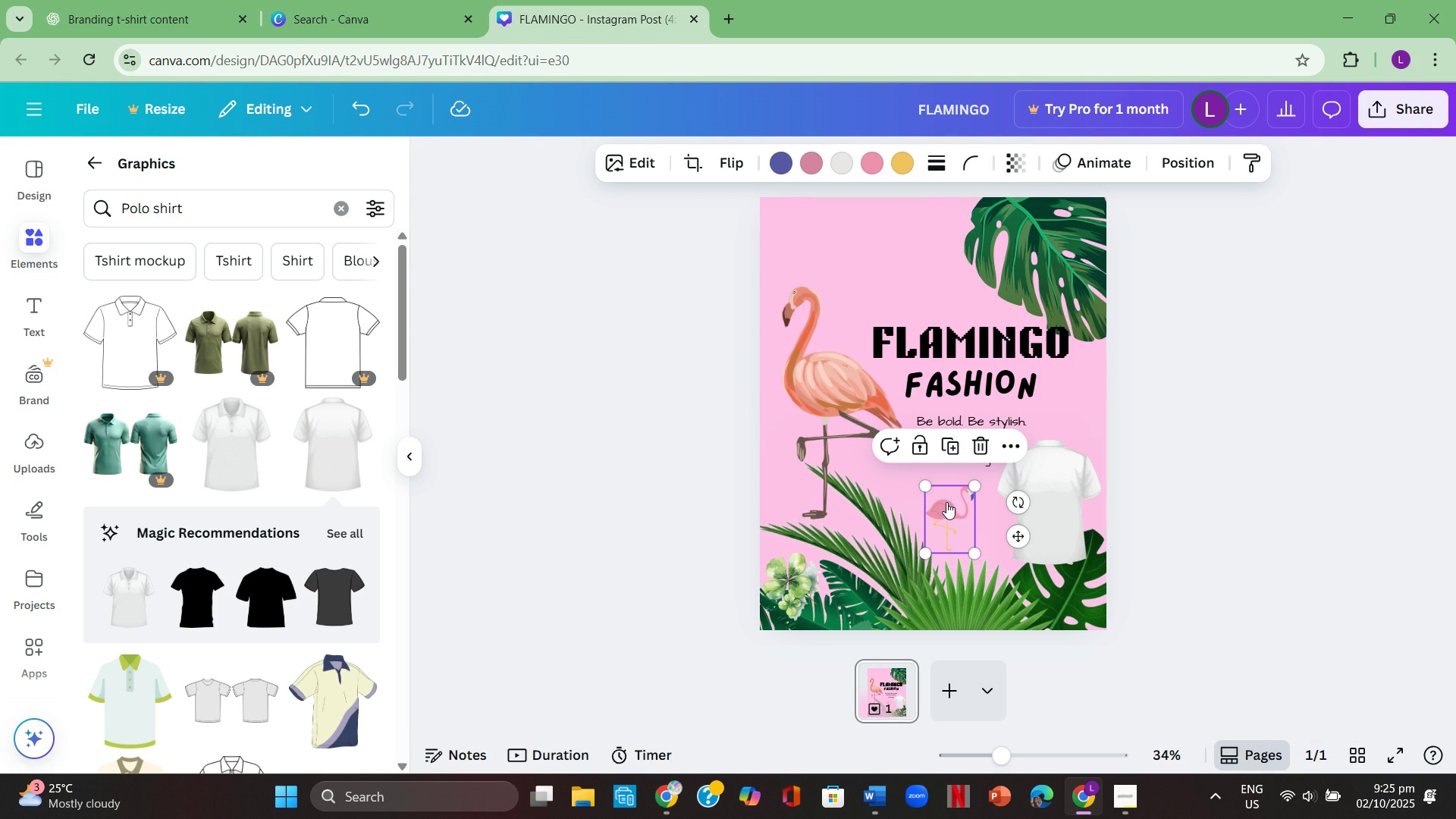 
double_click([946, 502])
 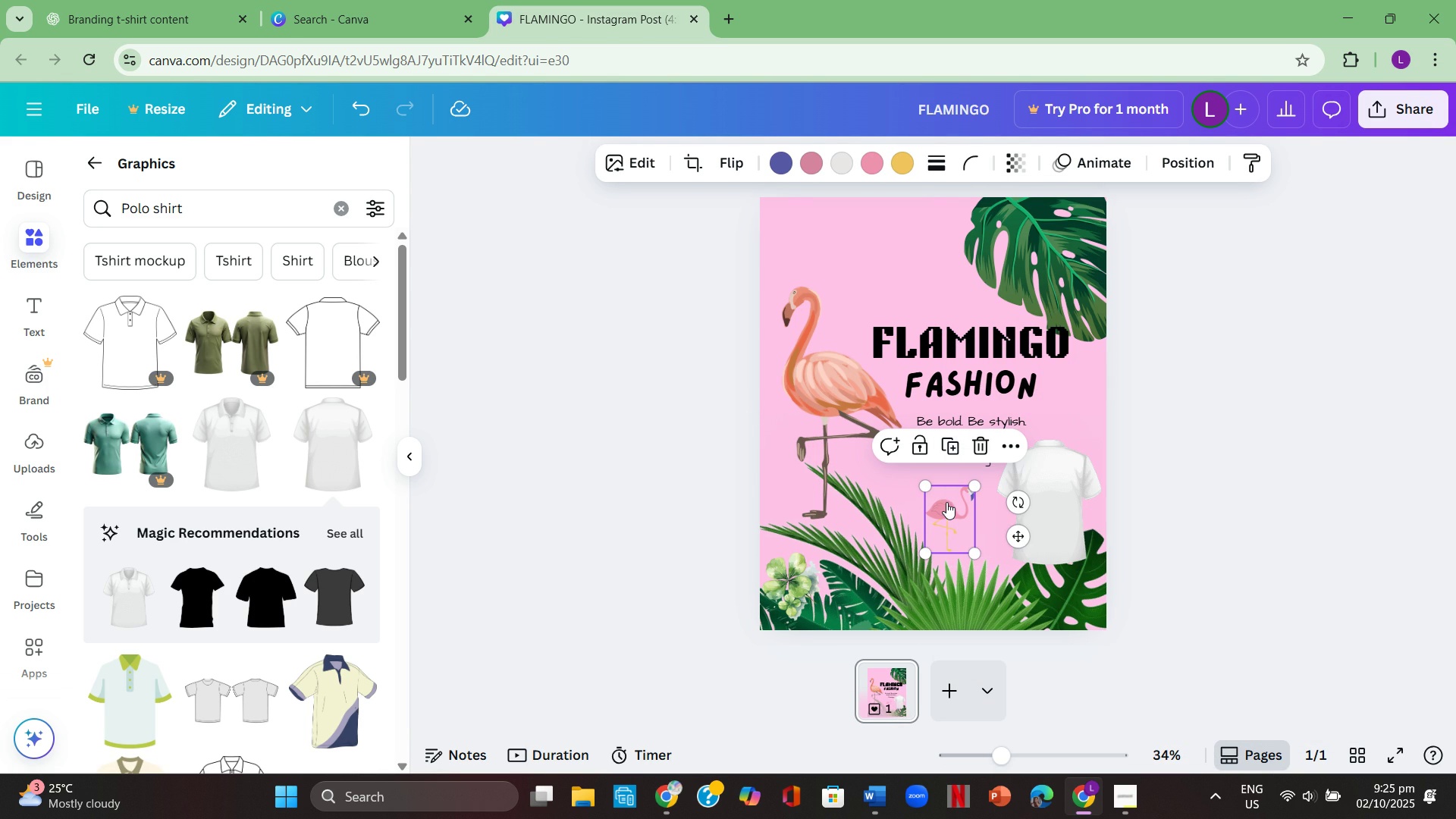 
right_click([946, 502])
 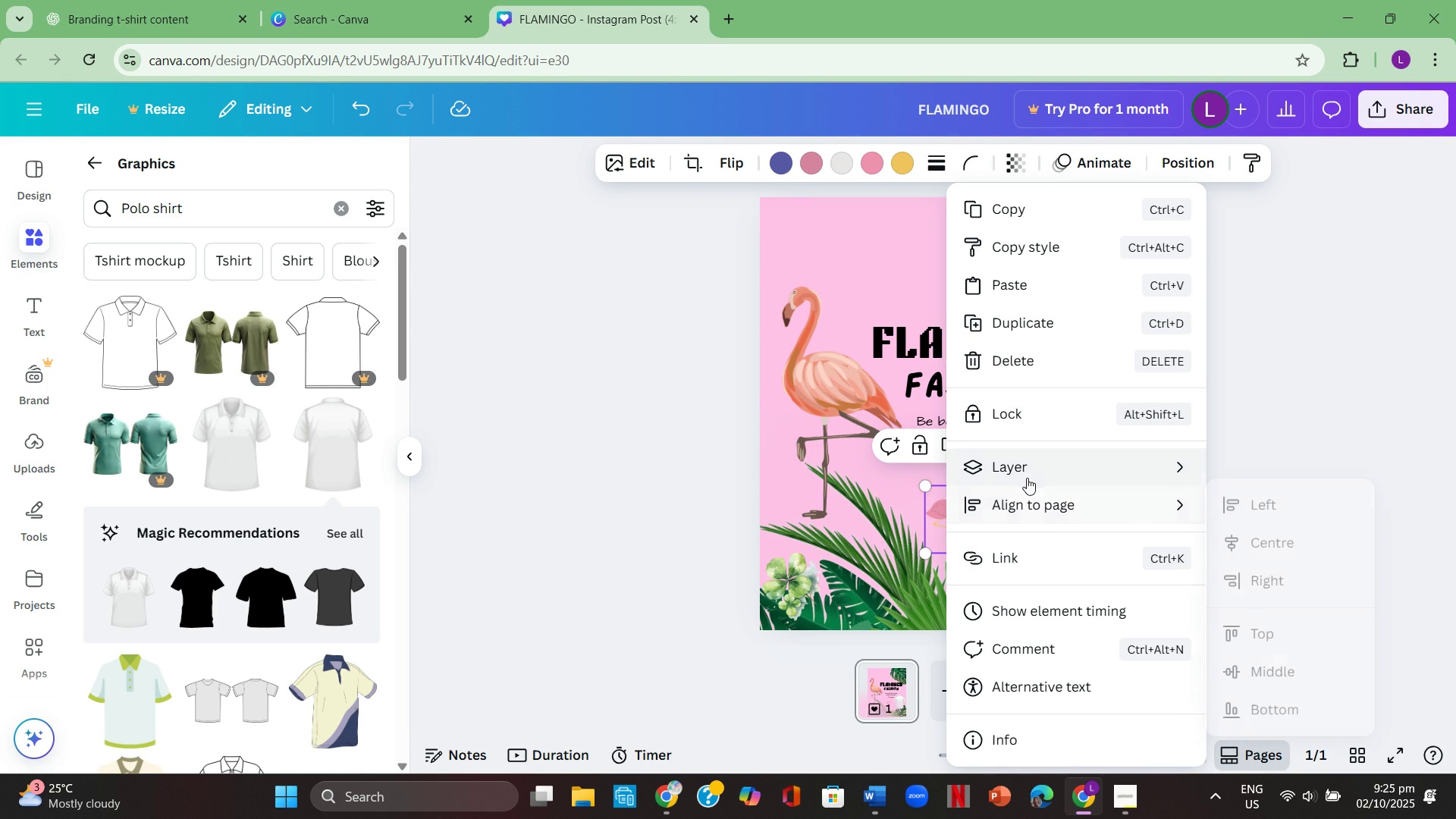 
left_click([1028, 474])
 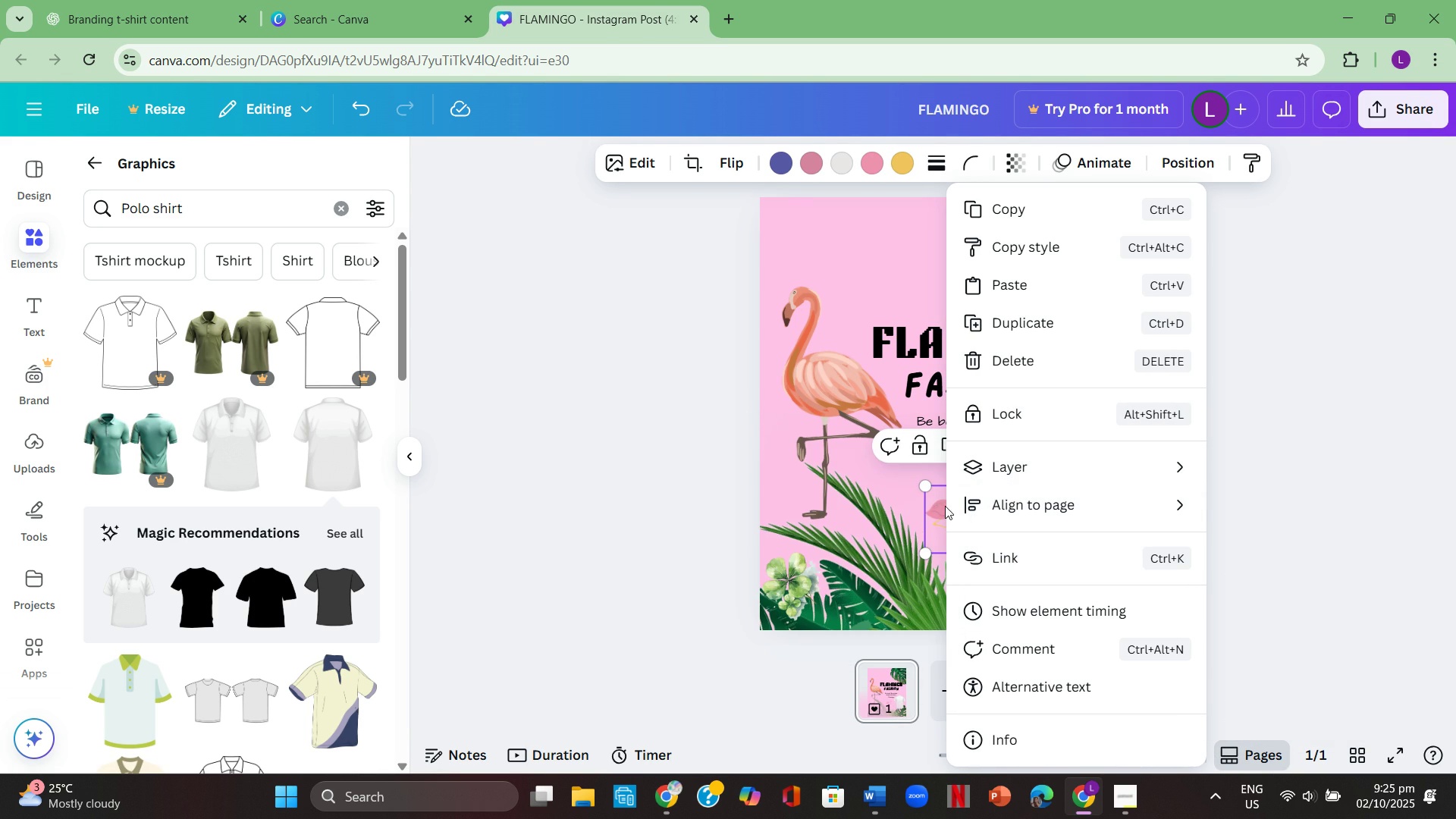 
mouse_move([995, 477])
 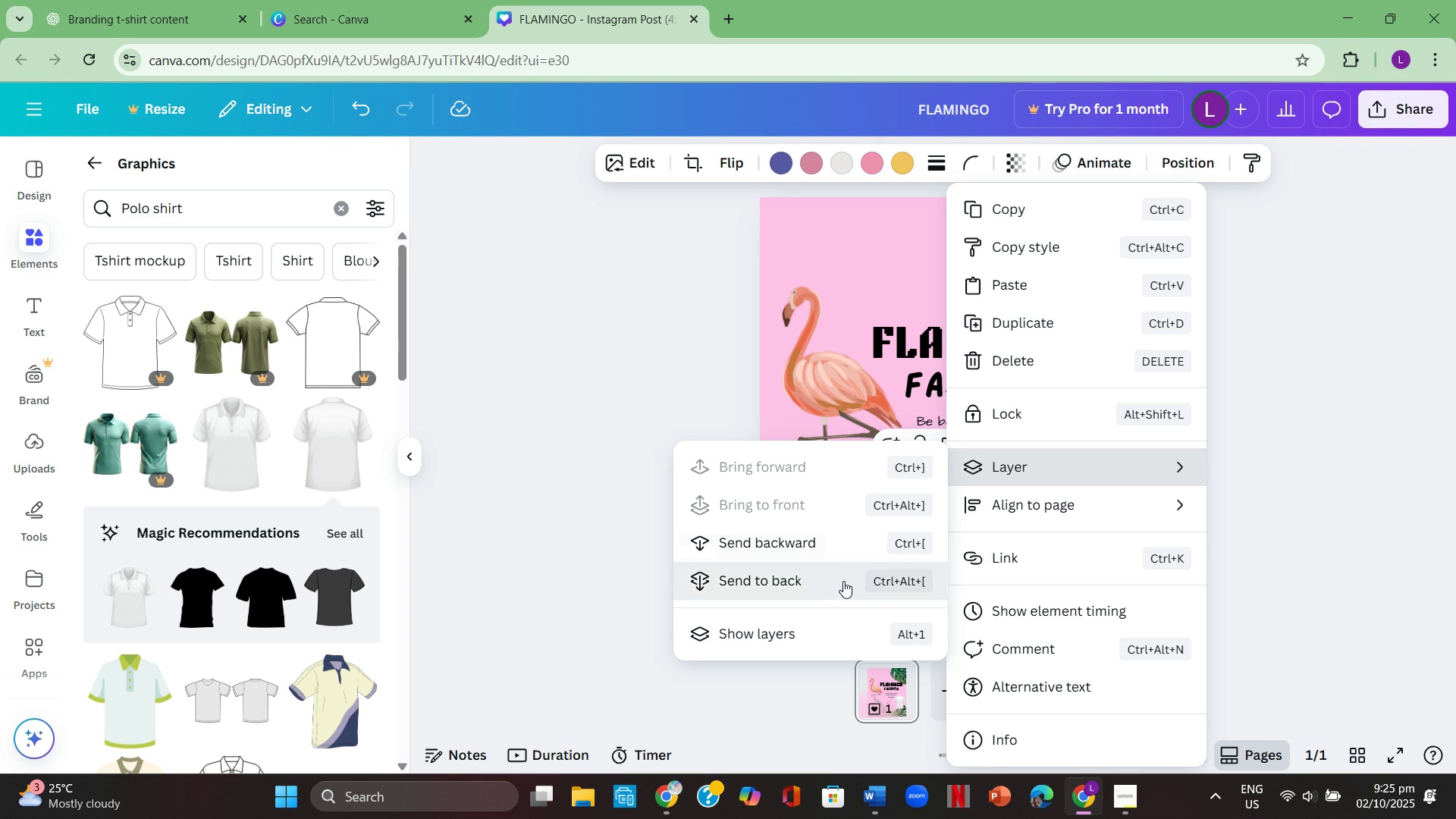 
left_click([843, 581])